 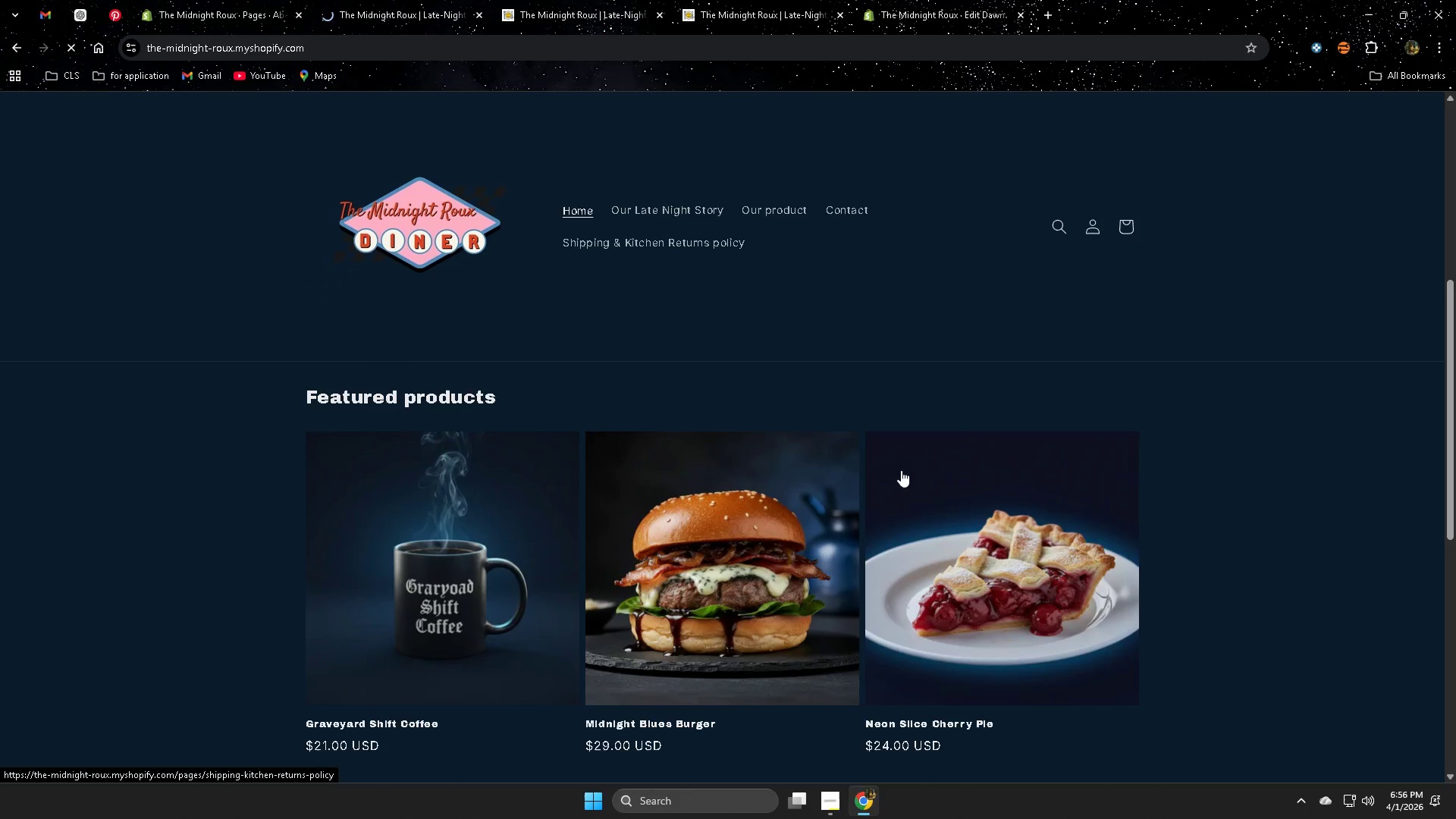 
scroll: coordinate [1219, 586], scroll_direction: none, amount: 0.0
 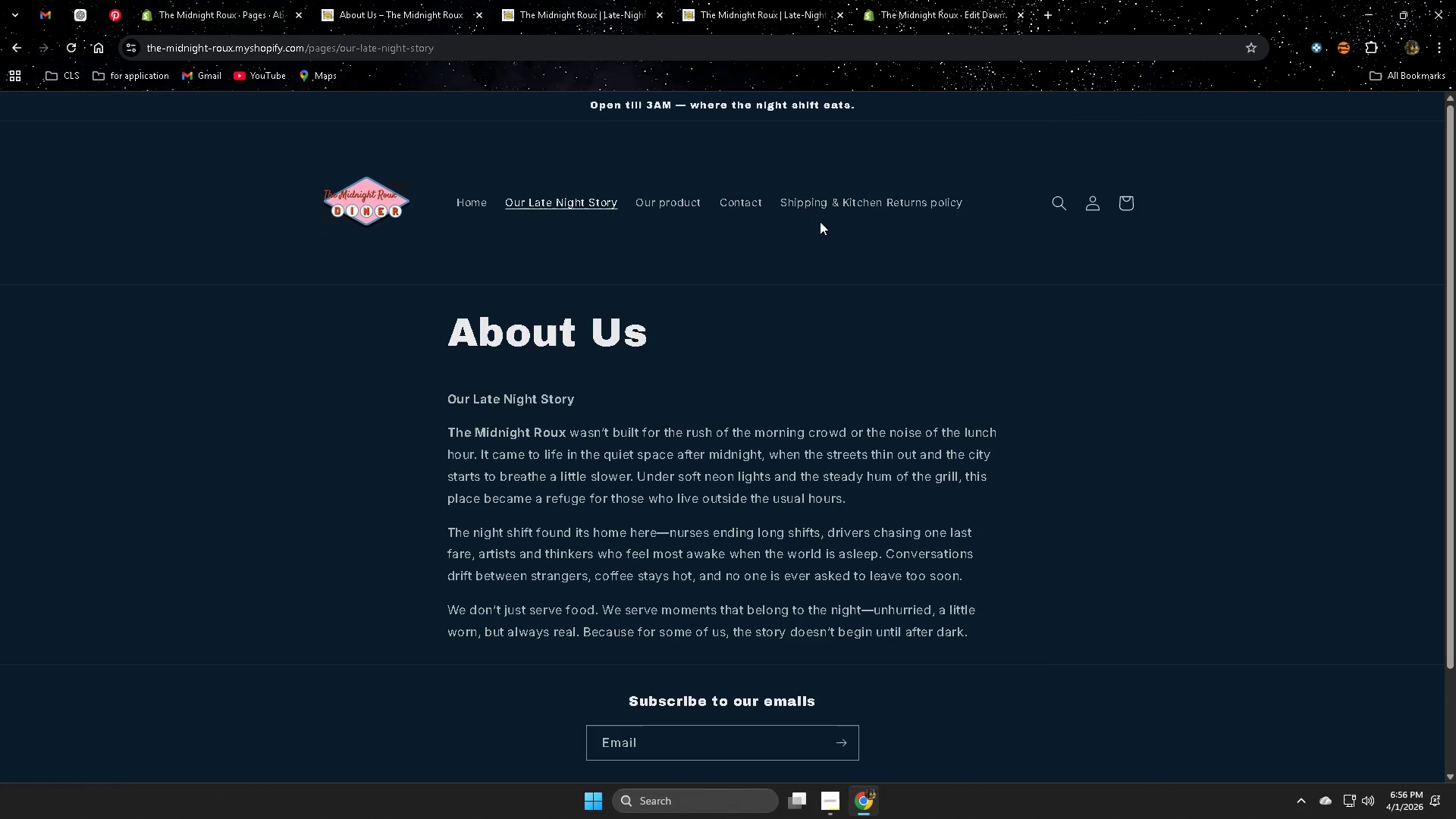 
left_click([870, 199])
 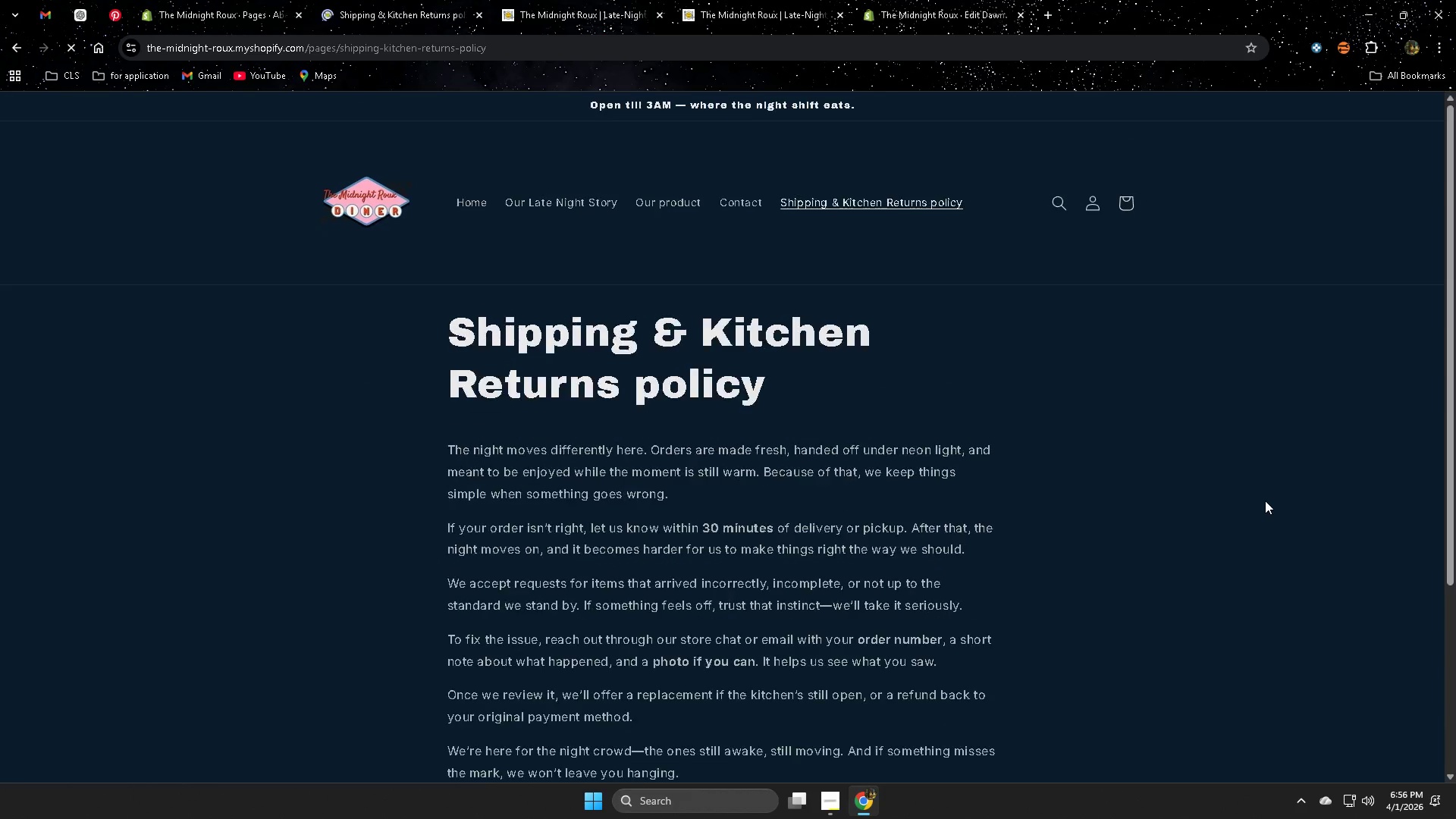 
scroll: coordinate [1265, 500], scroll_direction: down, amount: 2.0
 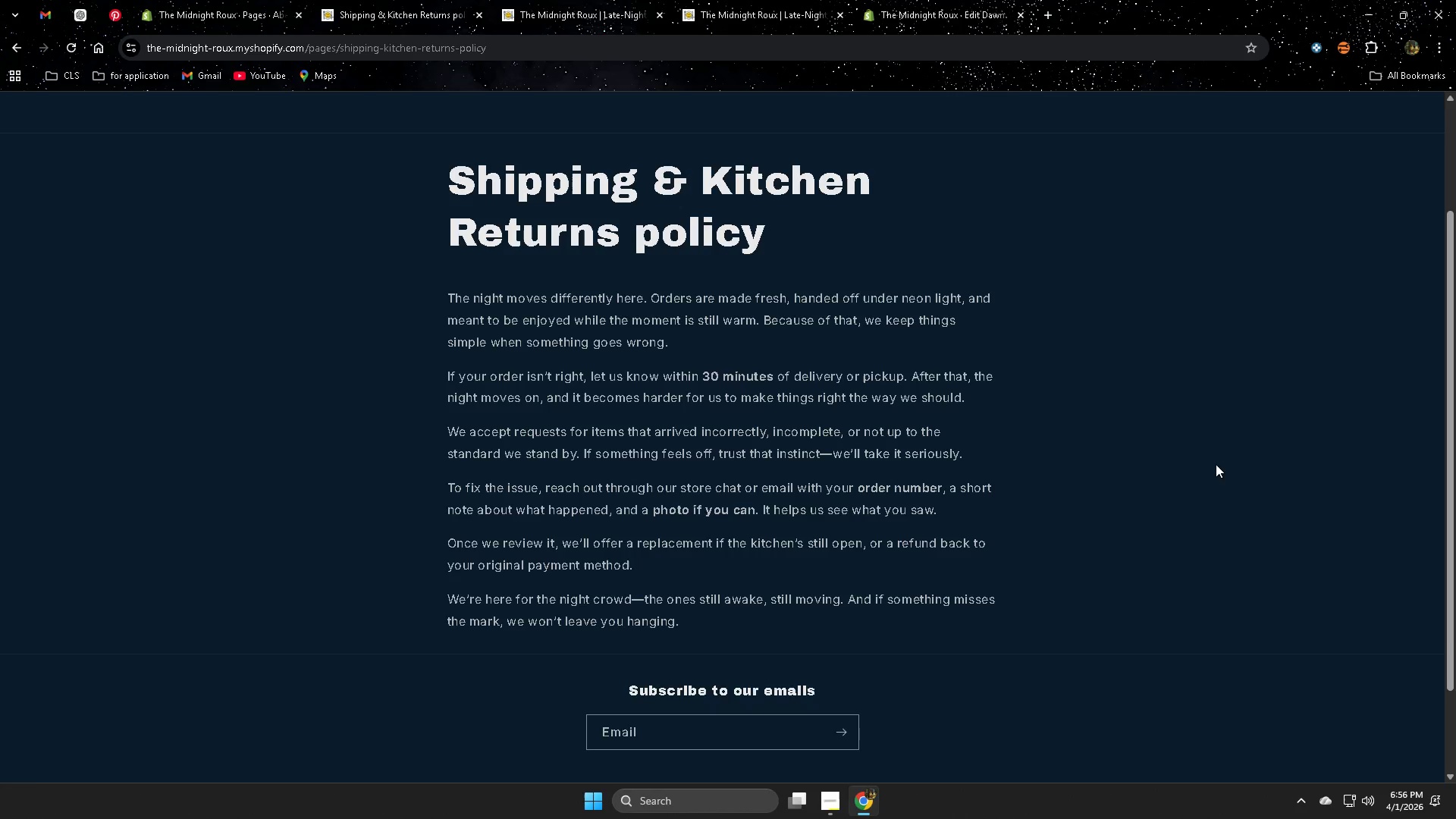 
wait(21.0)
 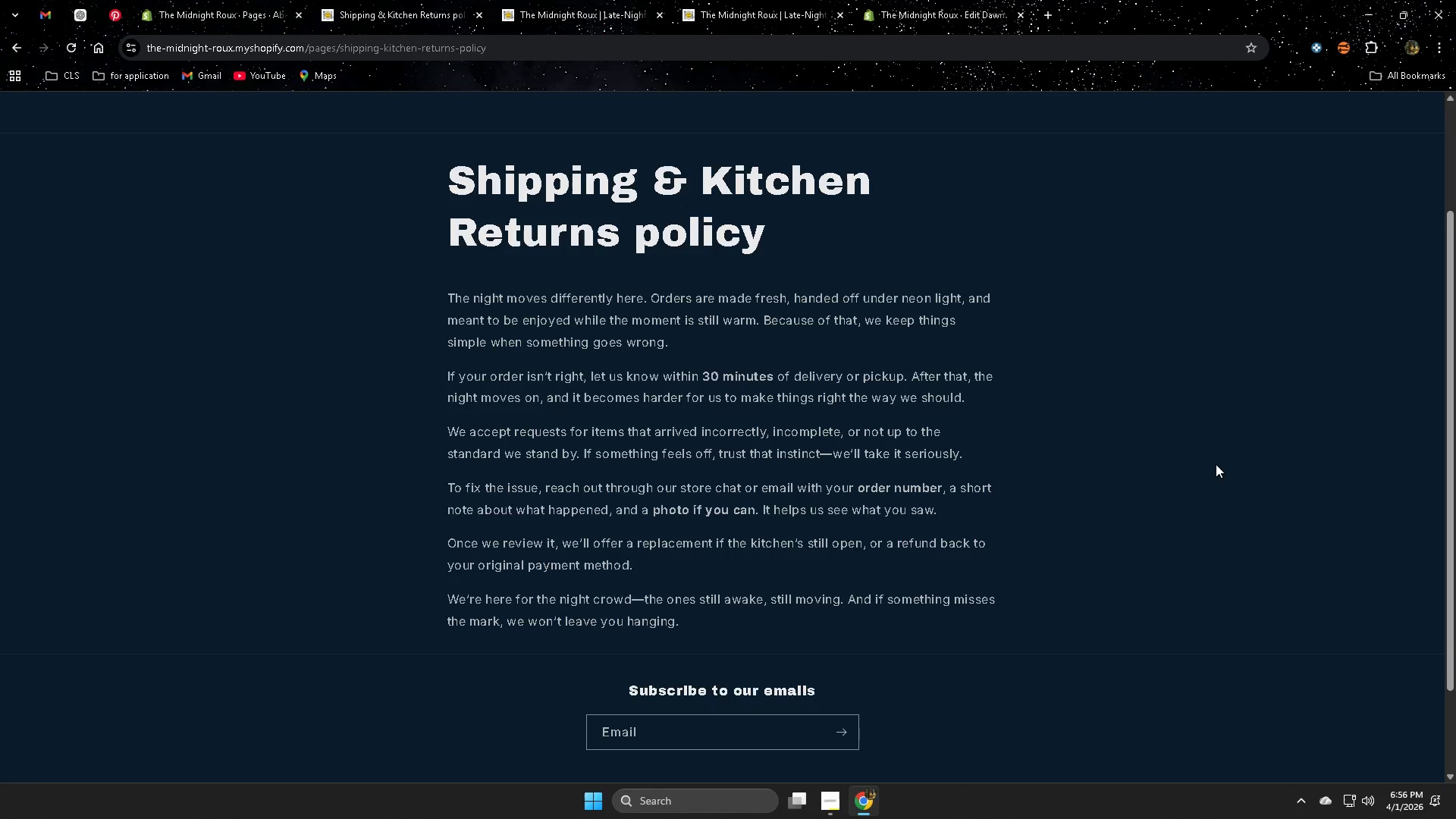 
scroll: coordinate [1223, 463], scroll_direction: down, amount: 1.0
 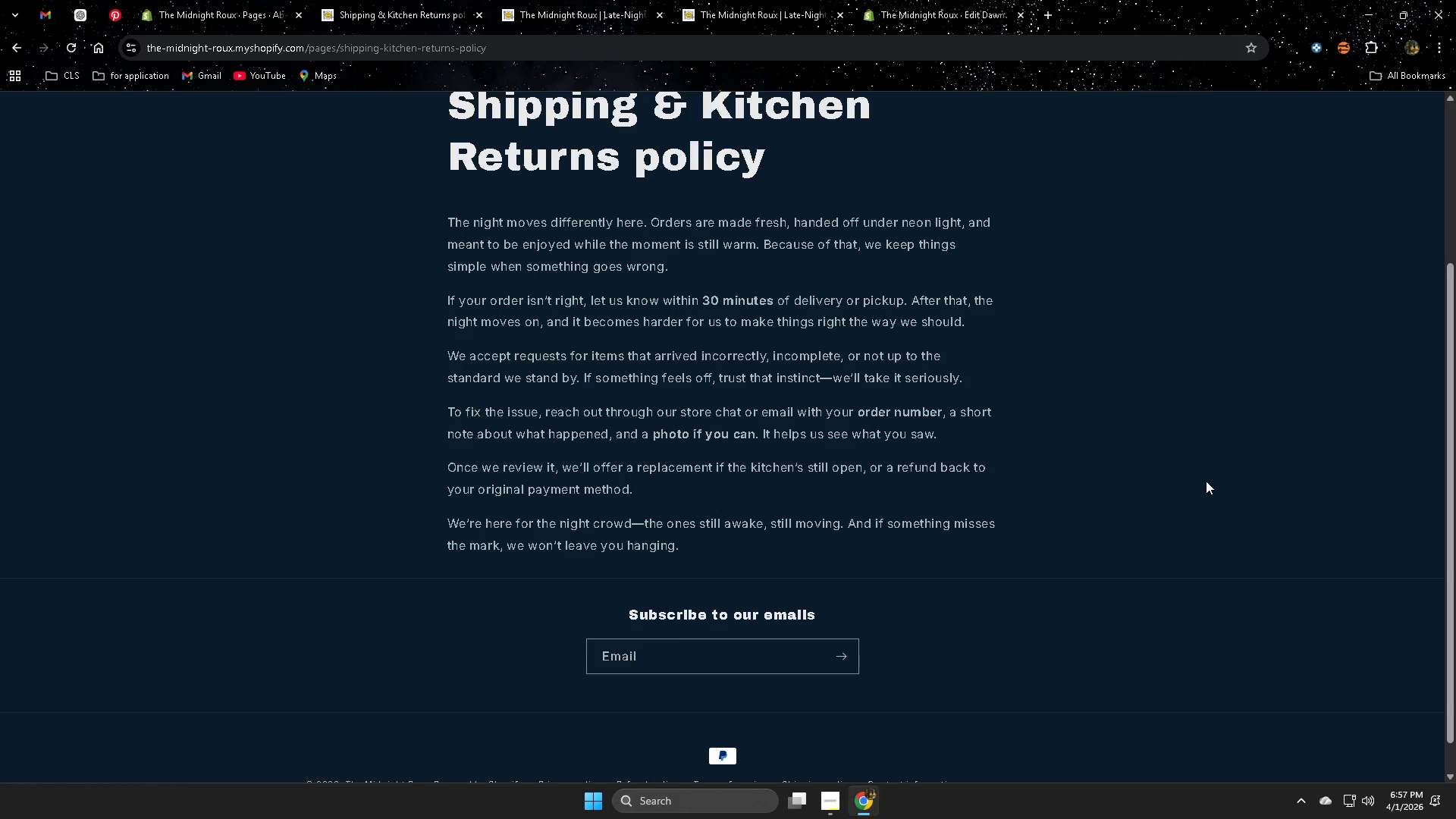 
wait(16.16)
 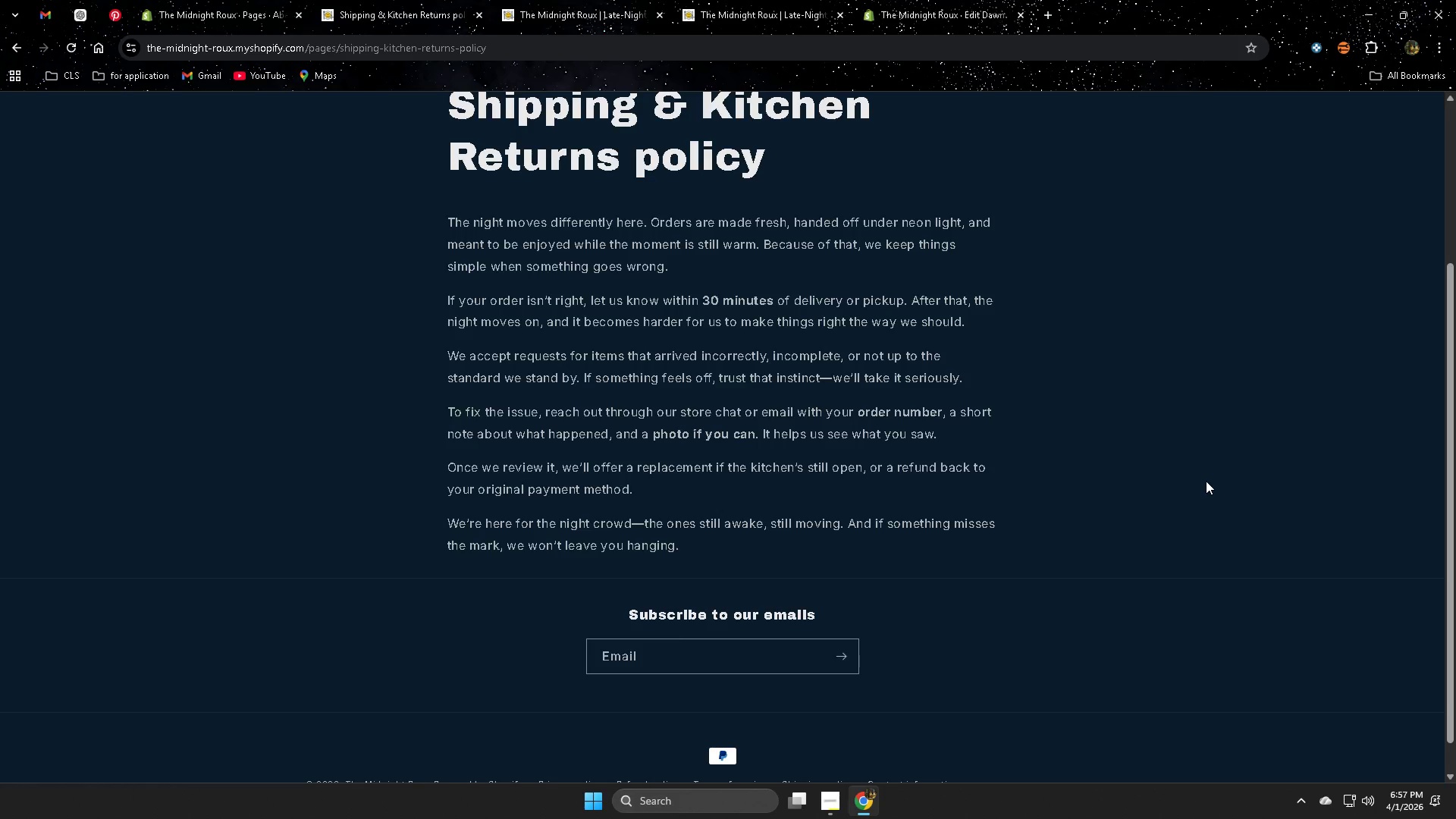 
left_click([76, 11])
 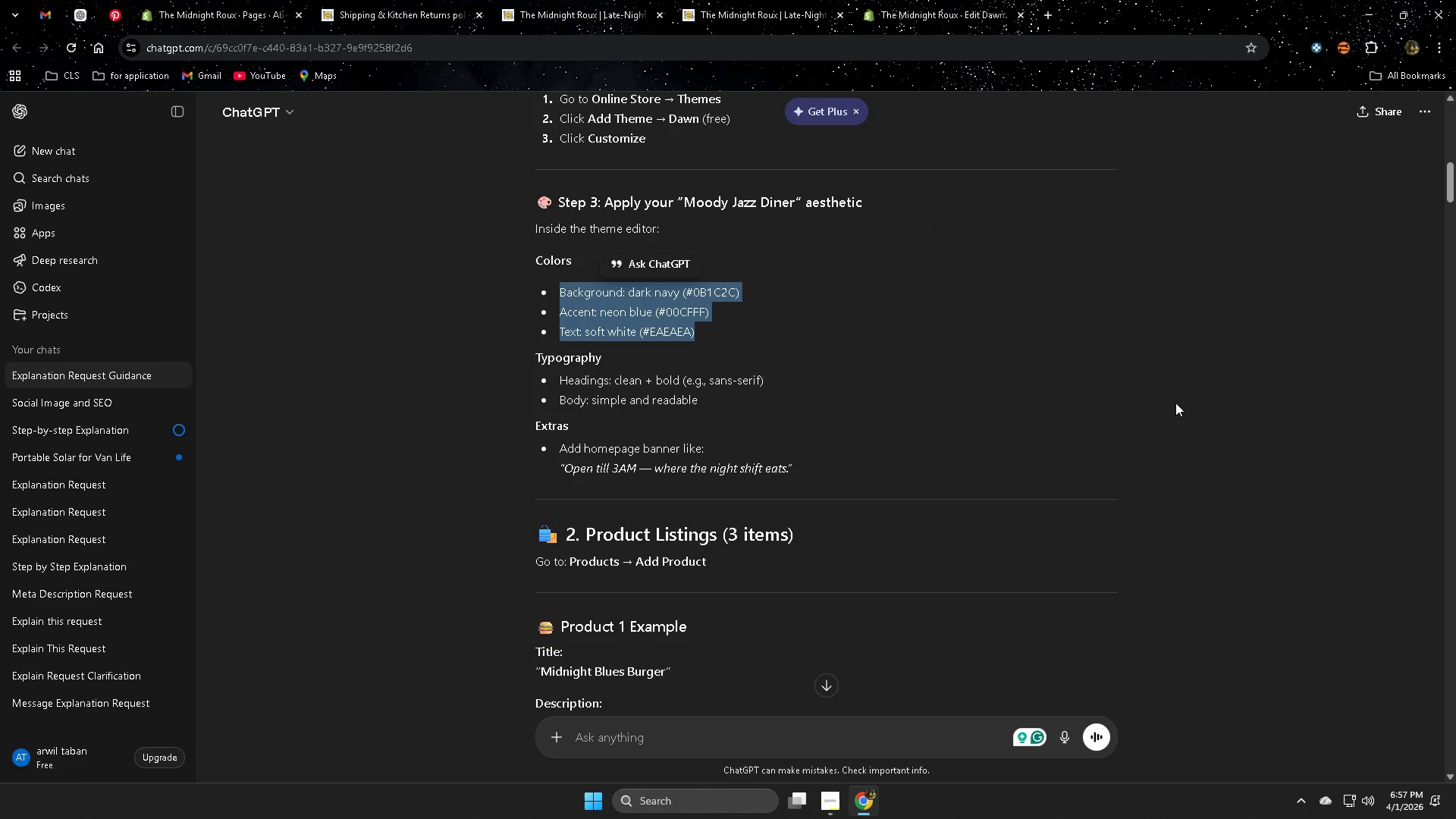 
scroll: coordinate [1291, 434], scroll_direction: down, amount: 34.0
 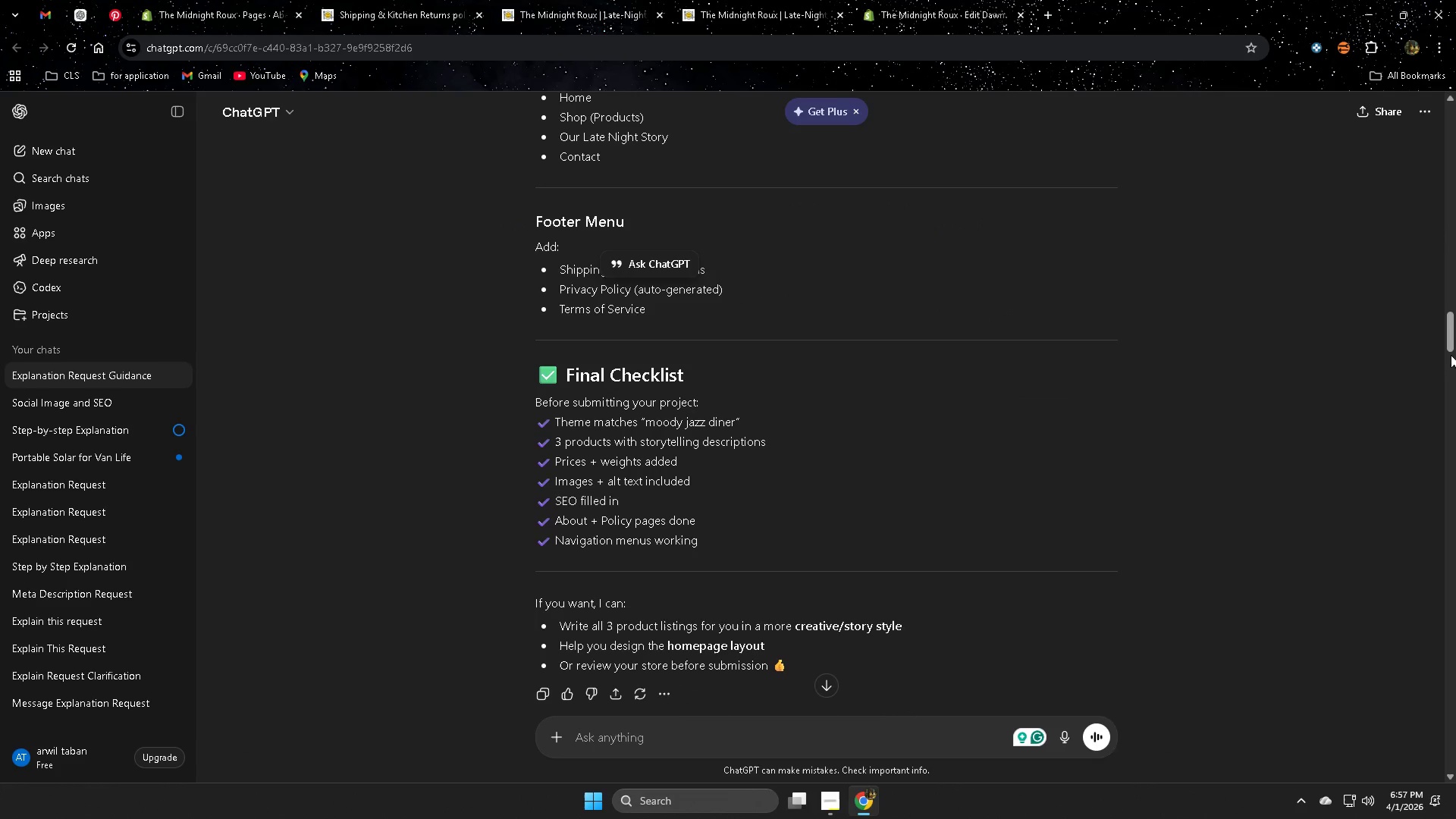 
left_click_drag(start_coordinate=[1449, 344], to_coordinate=[1454, 504])
 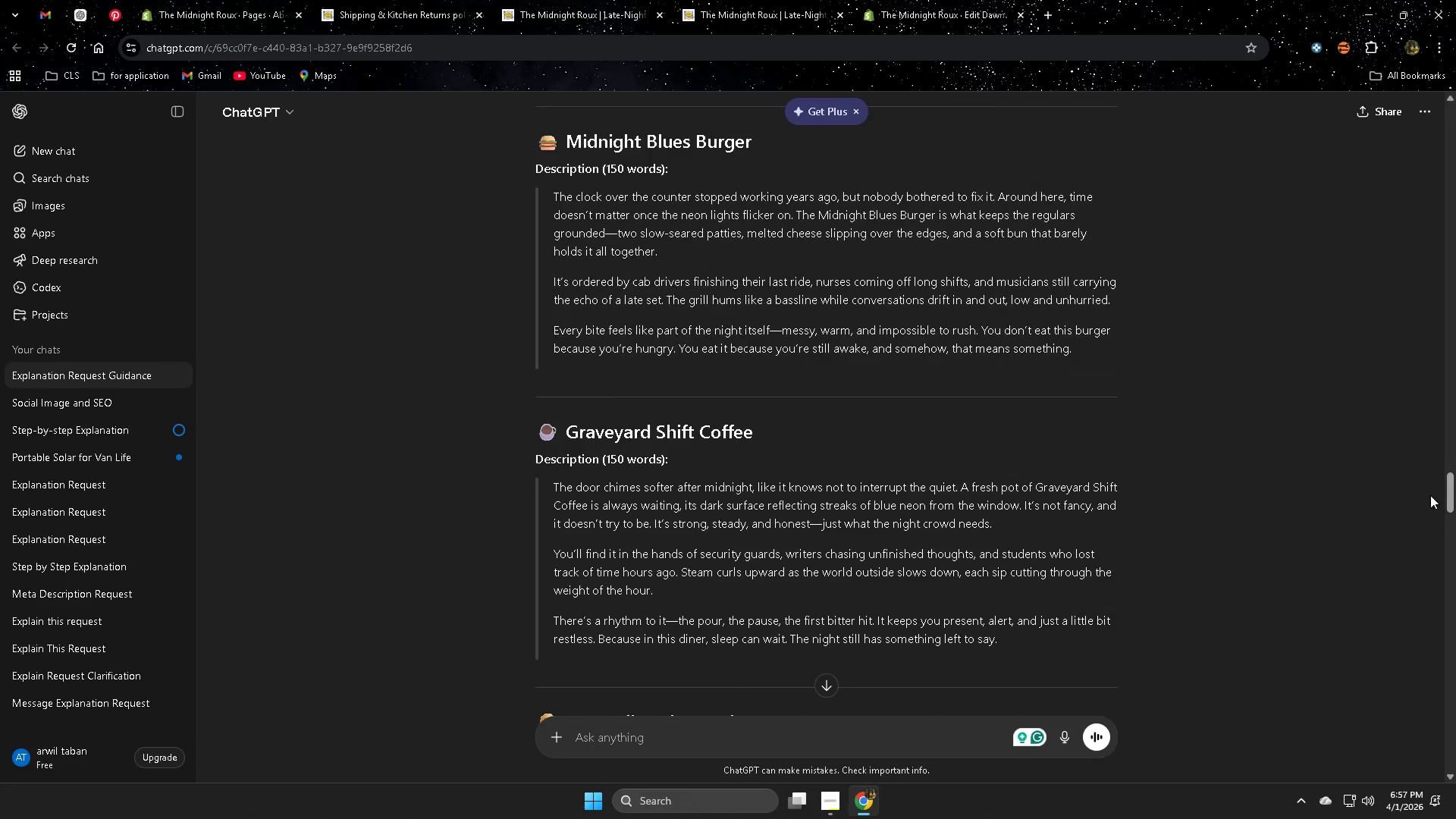 
scroll: coordinate [1247, 550], scroll_direction: down, amount: 54.0
 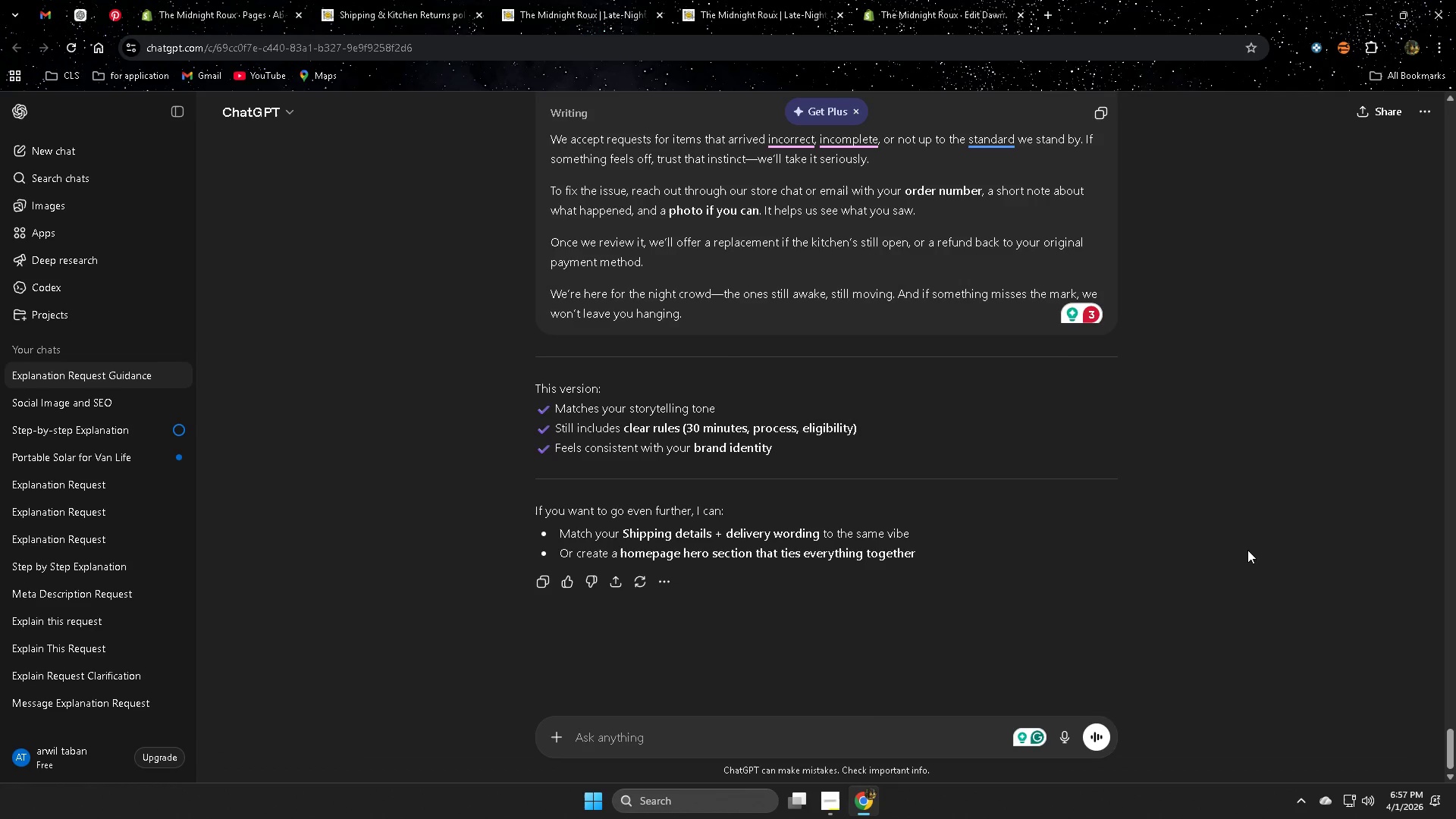 
scroll: coordinate [1247, 550], scroll_direction: down, amount: 2.0
 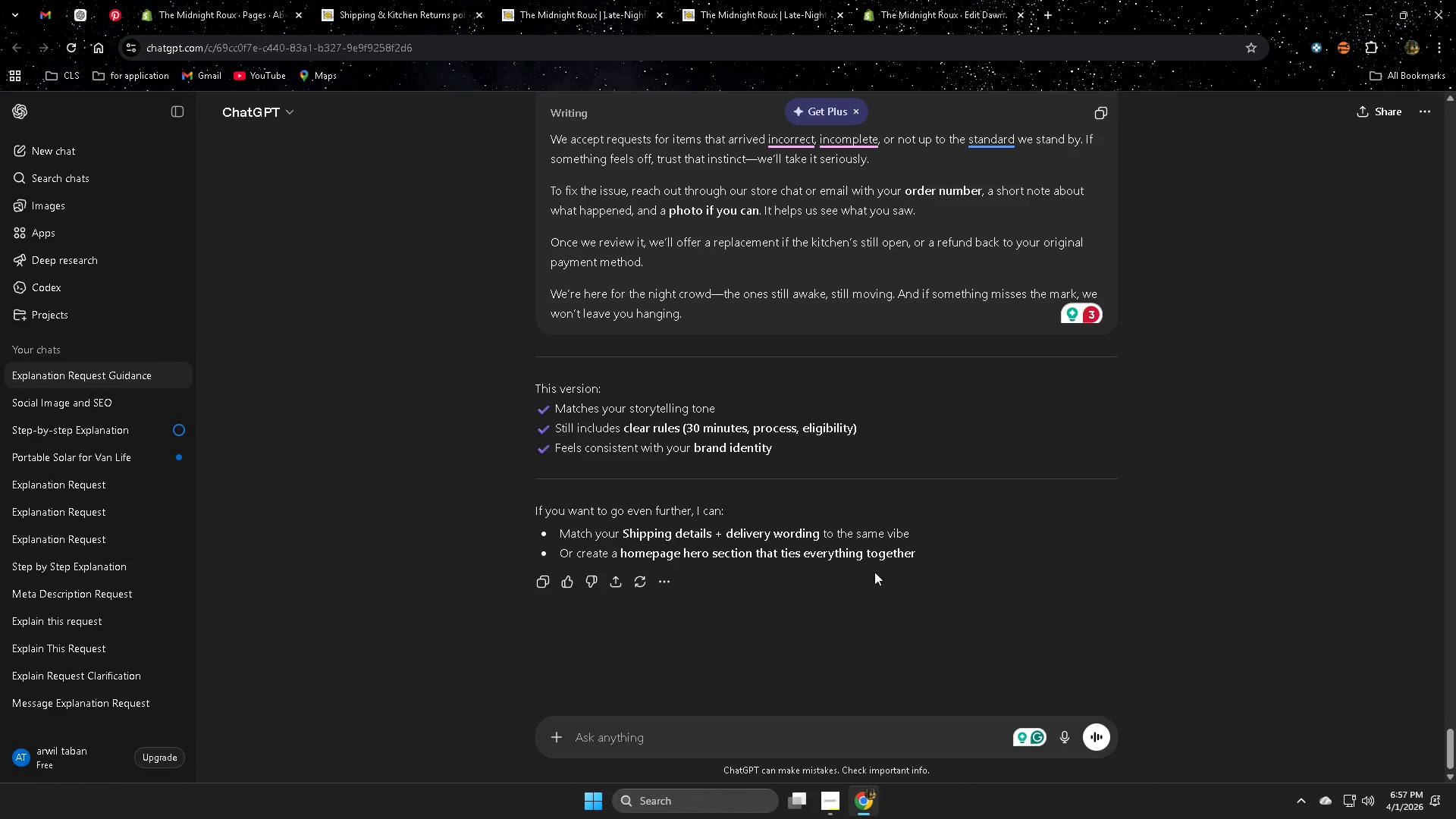 
wait(24.67)
 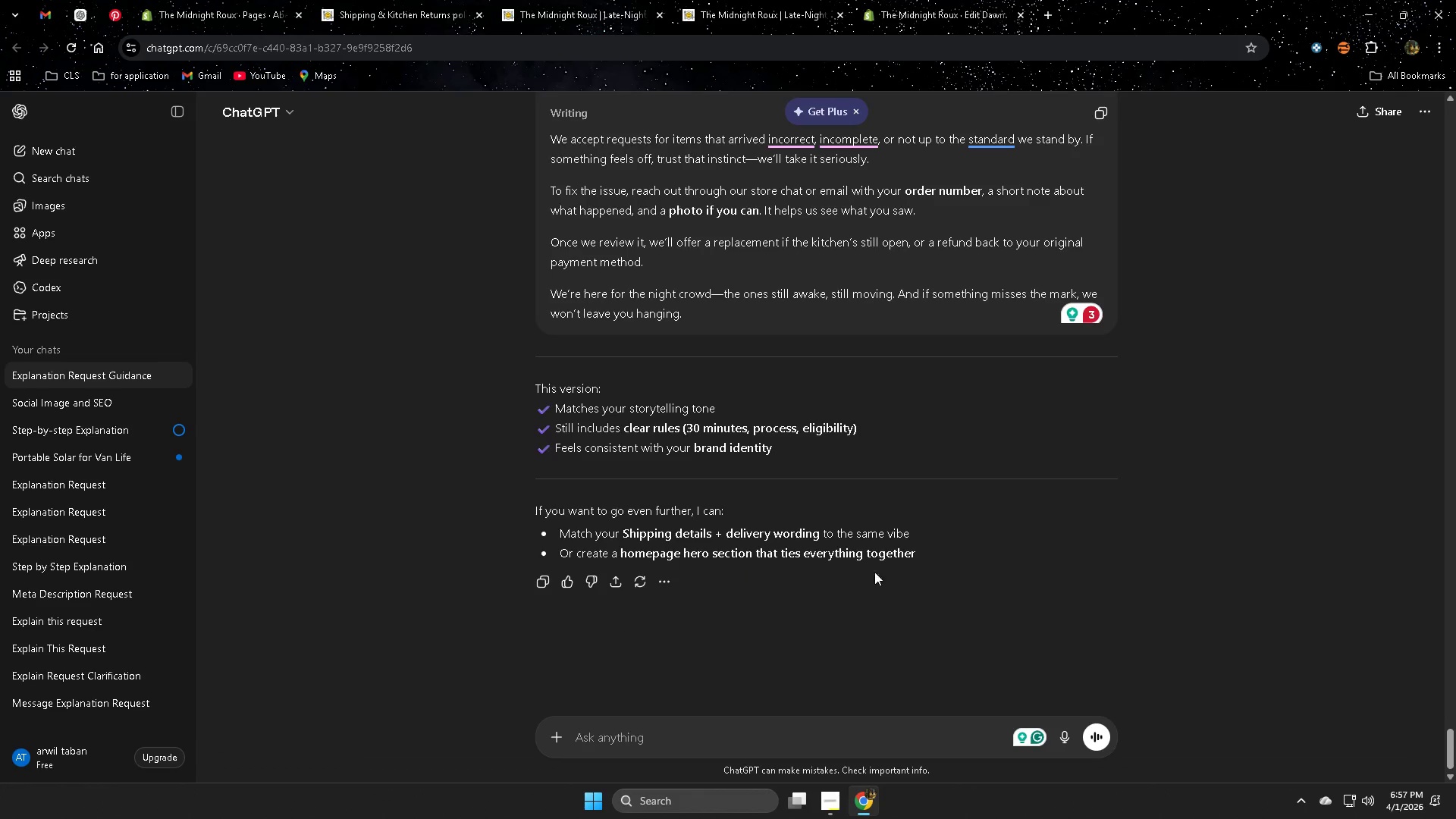 
scroll: coordinate [1129, 637], scroll_direction: up, amount: 7.0
 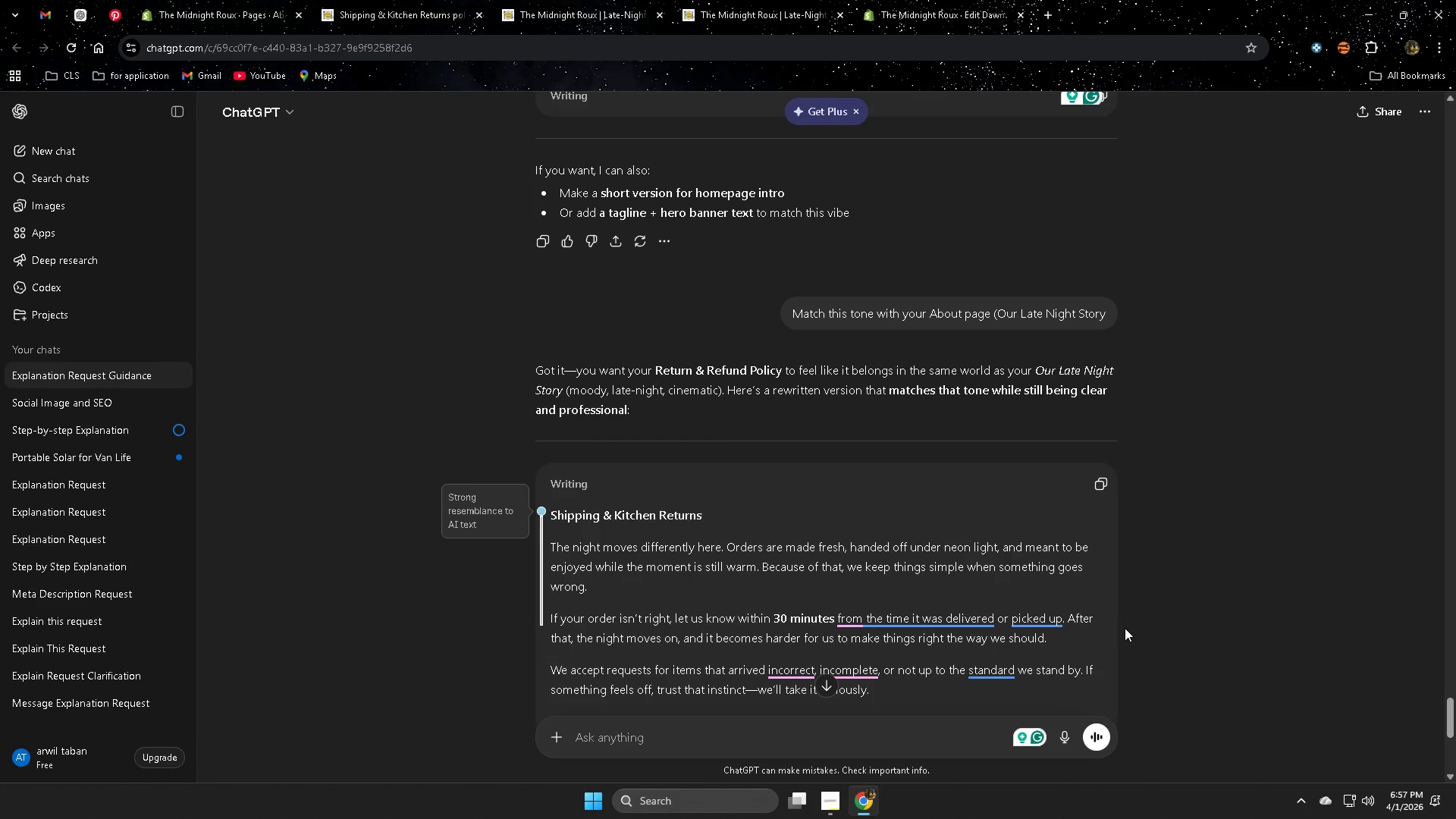 
scroll: coordinate [761, 491], scroll_direction: down, amount: 5.0
 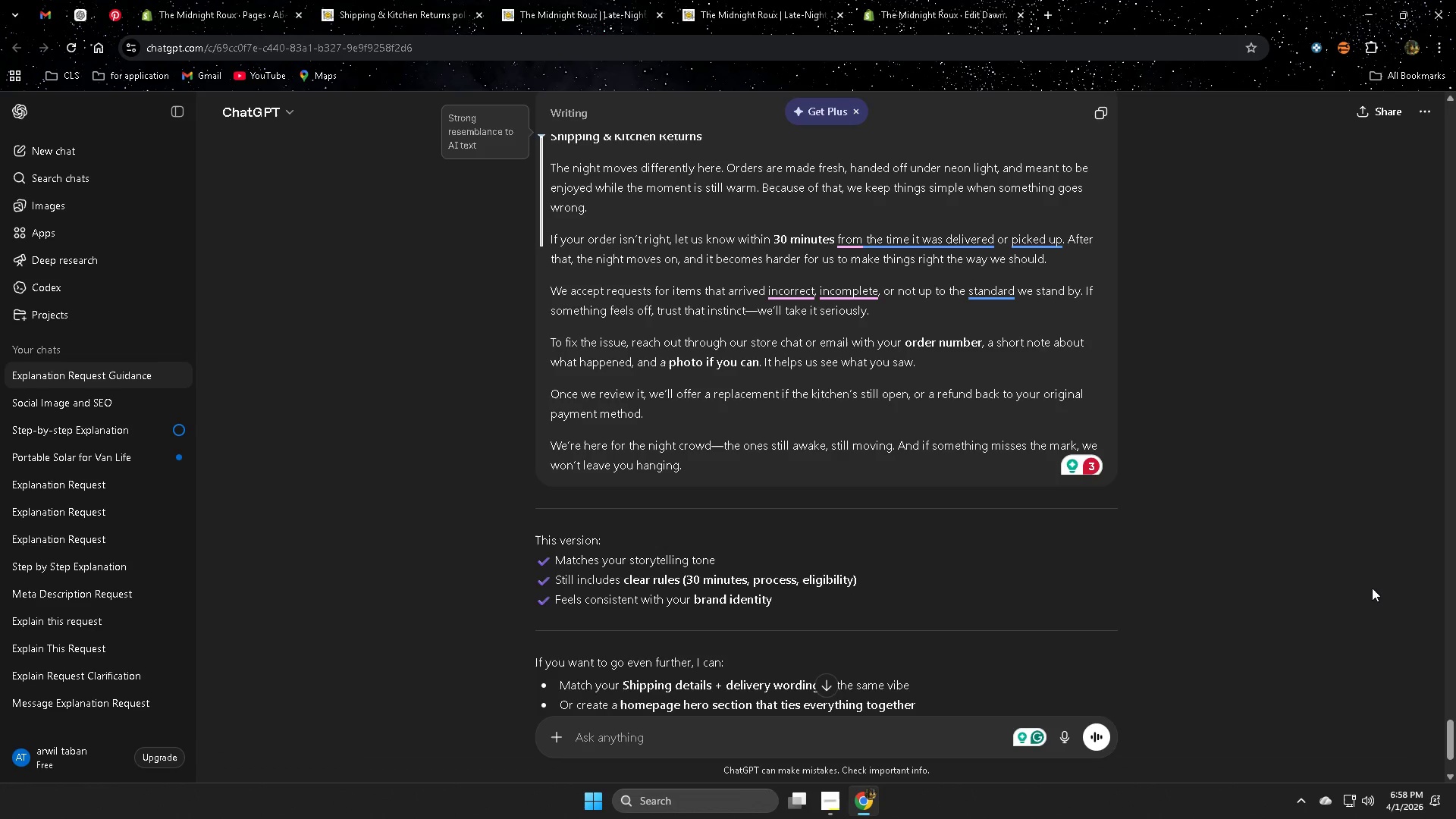 
scroll: coordinate [1362, 588], scroll_direction: up, amount: 4.0
 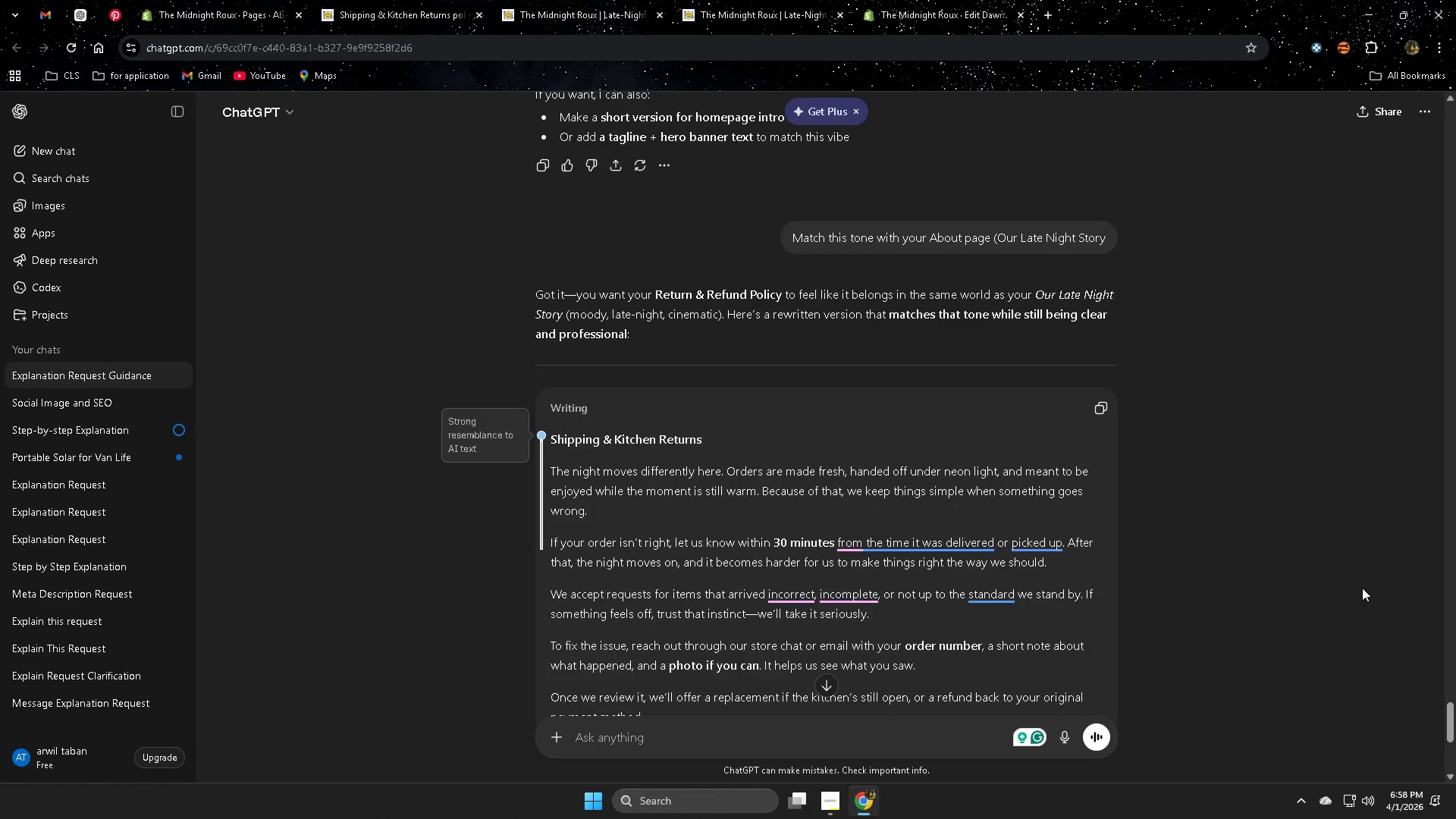 
scroll: coordinate [1362, 588], scroll_direction: down, amount: 4.0
 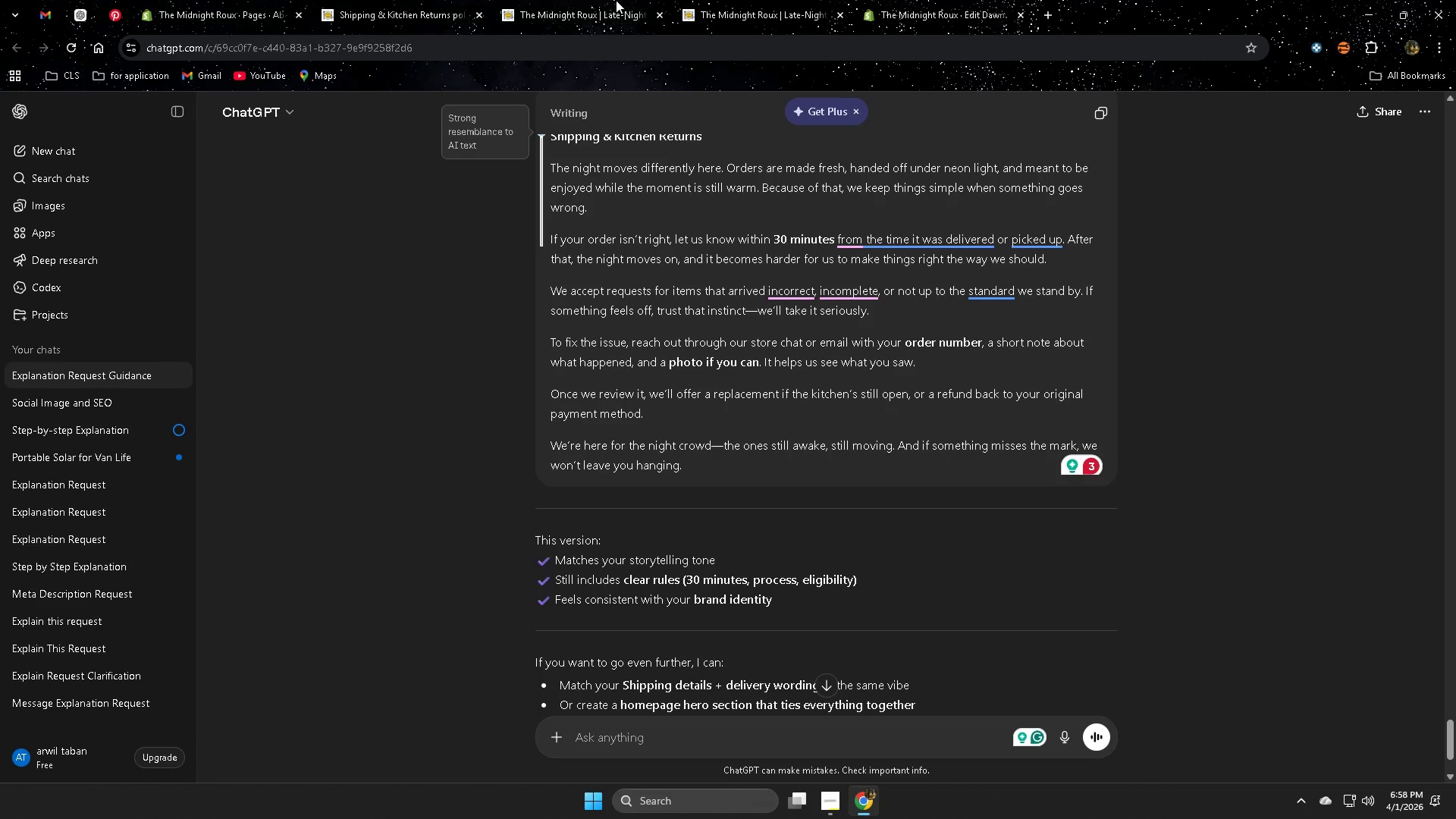 
left_click([939, 0])
 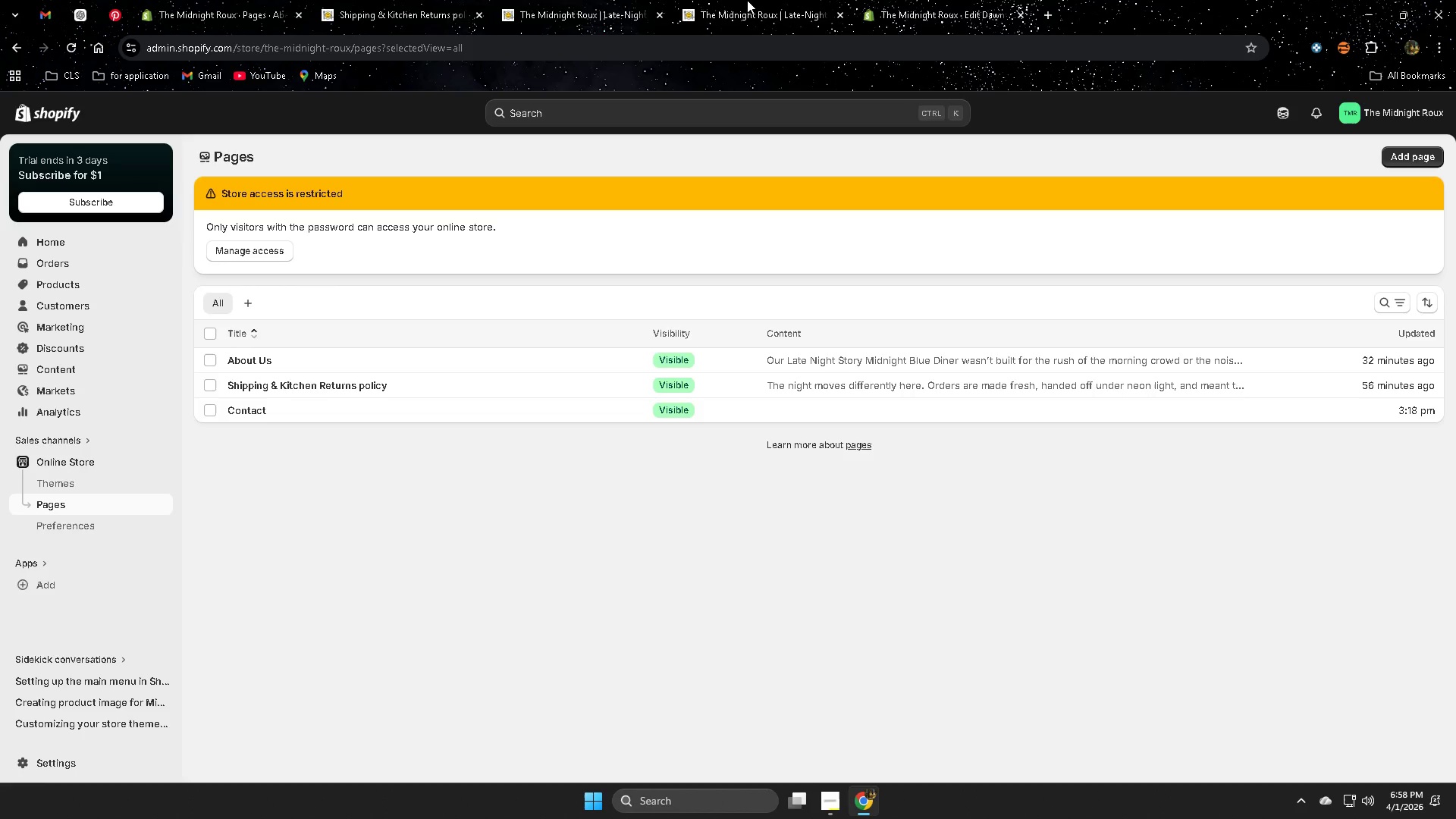 
left_click([747, 0])
 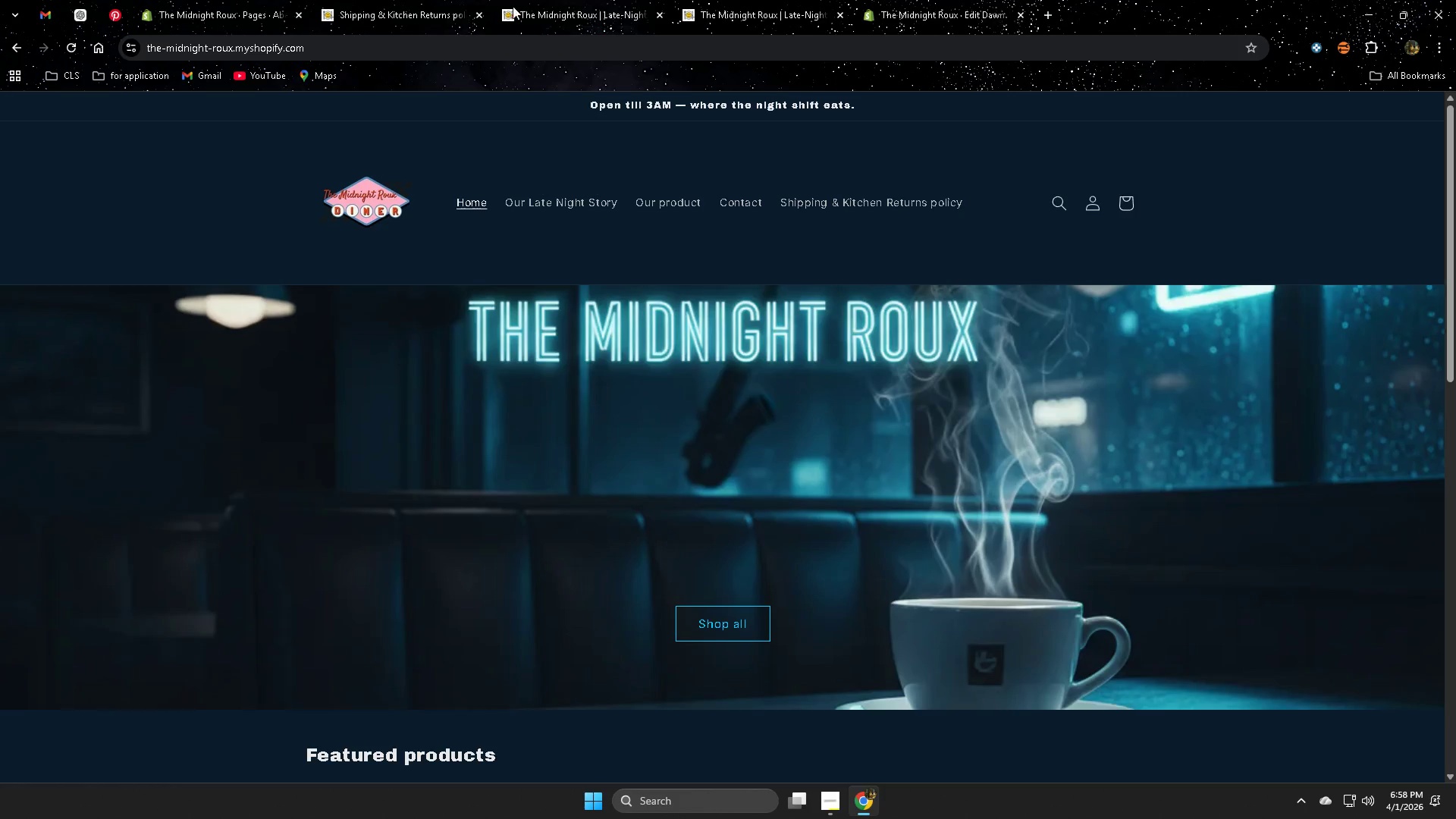 
left_click([570, 0])
 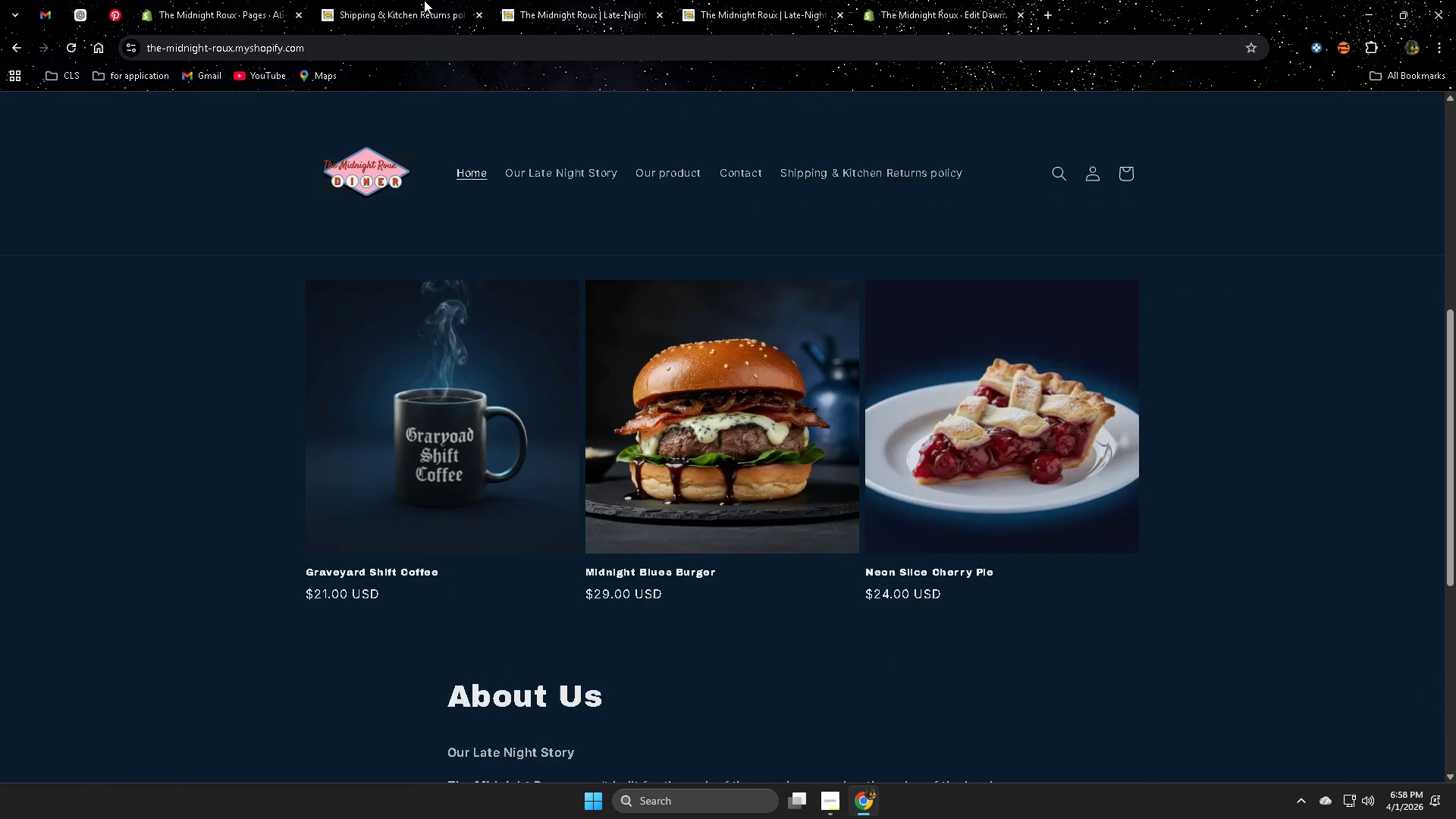 
left_click([406, 0])
 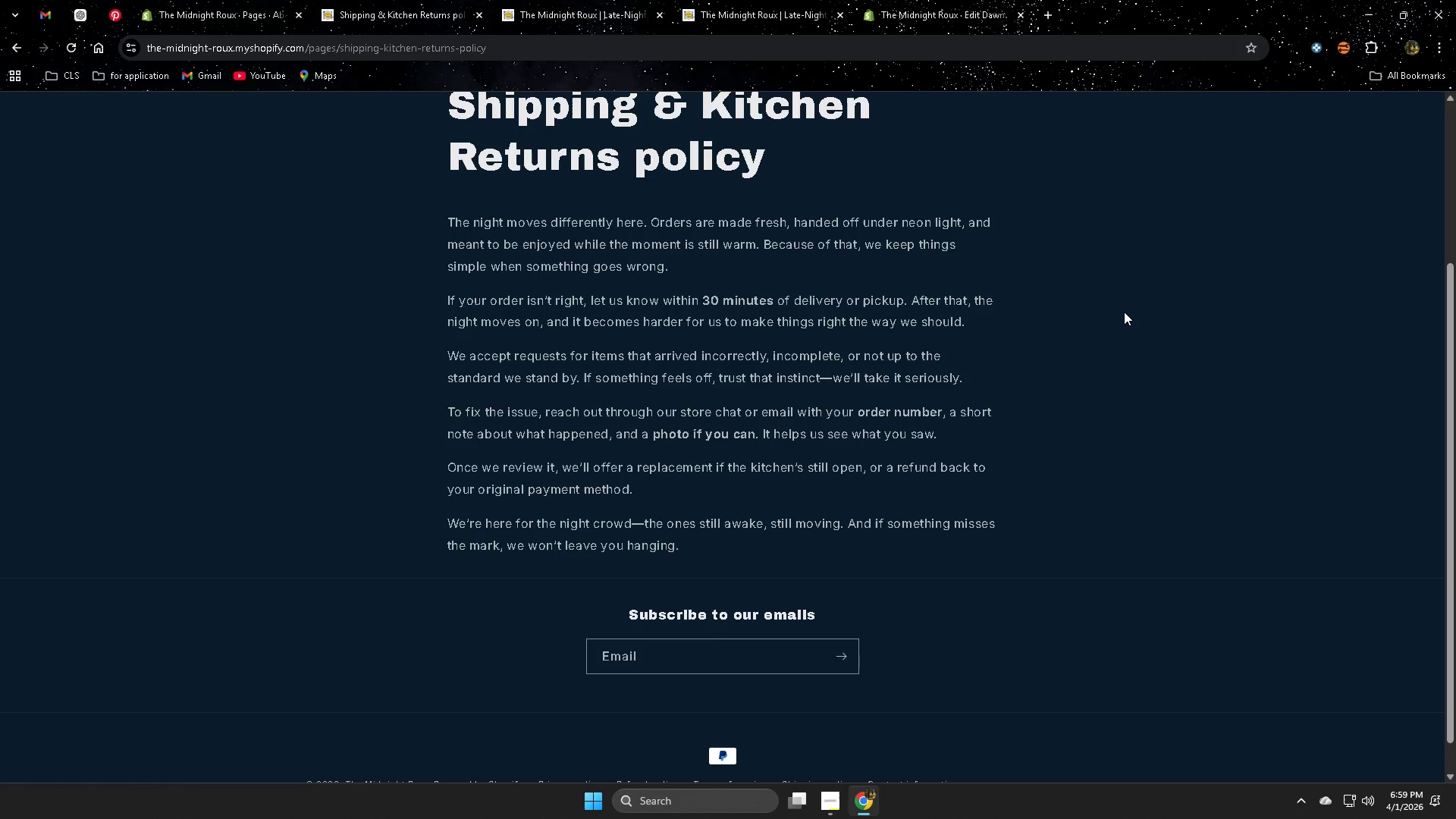 
wait(57.22)
 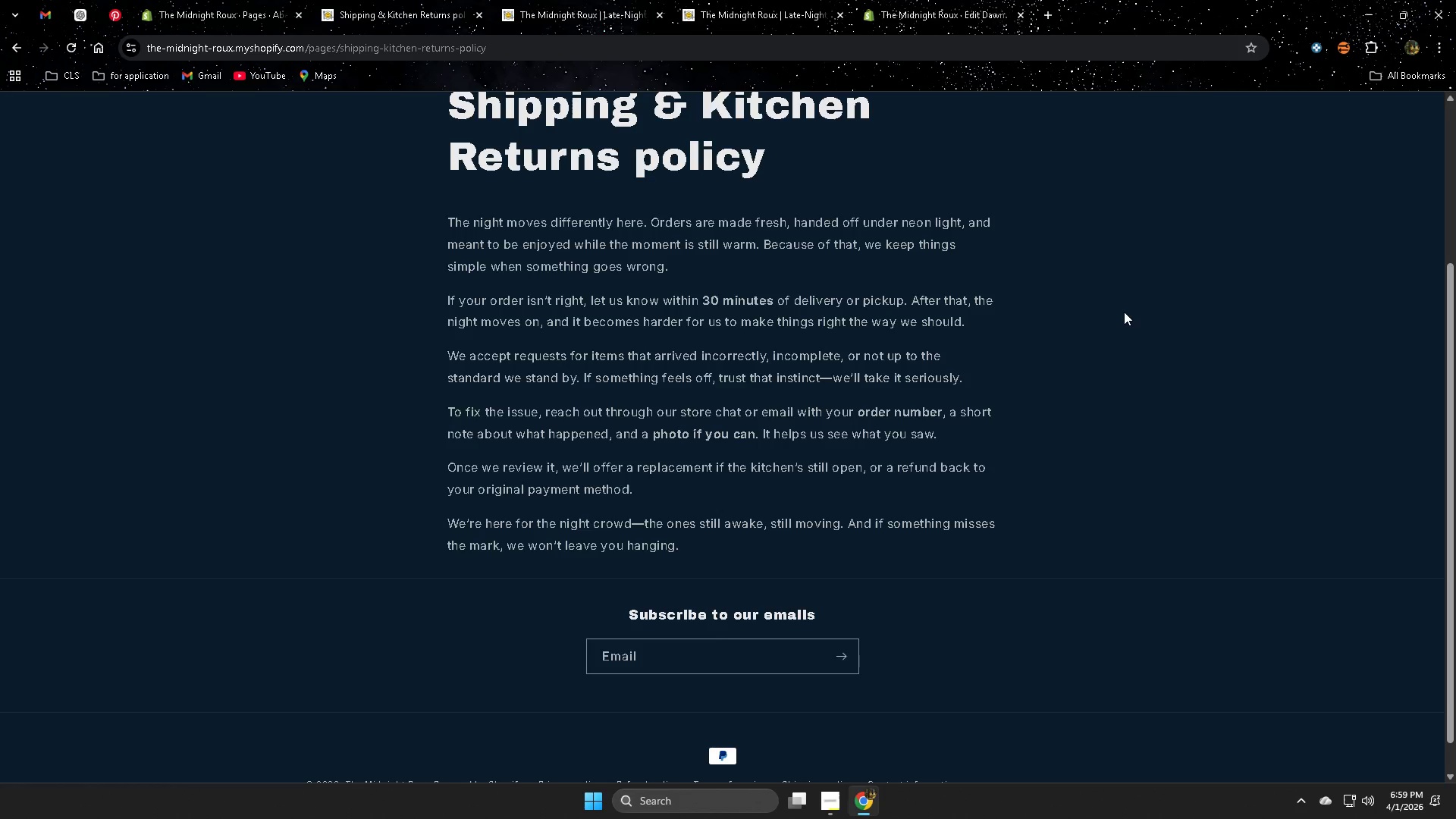 
scroll: coordinate [1244, 397], scroll_direction: up, amount: 4.0
 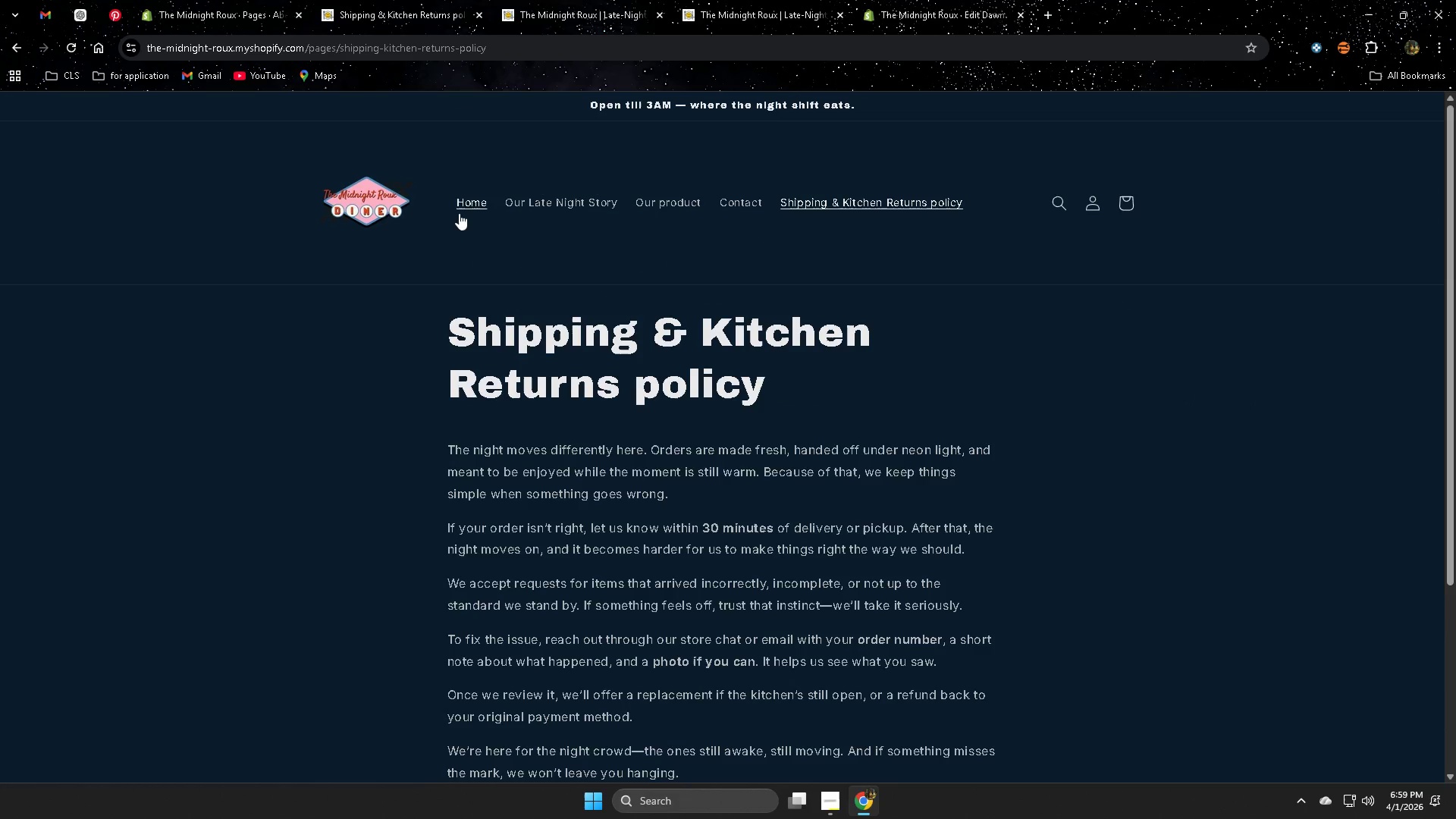 
left_click([471, 206])
 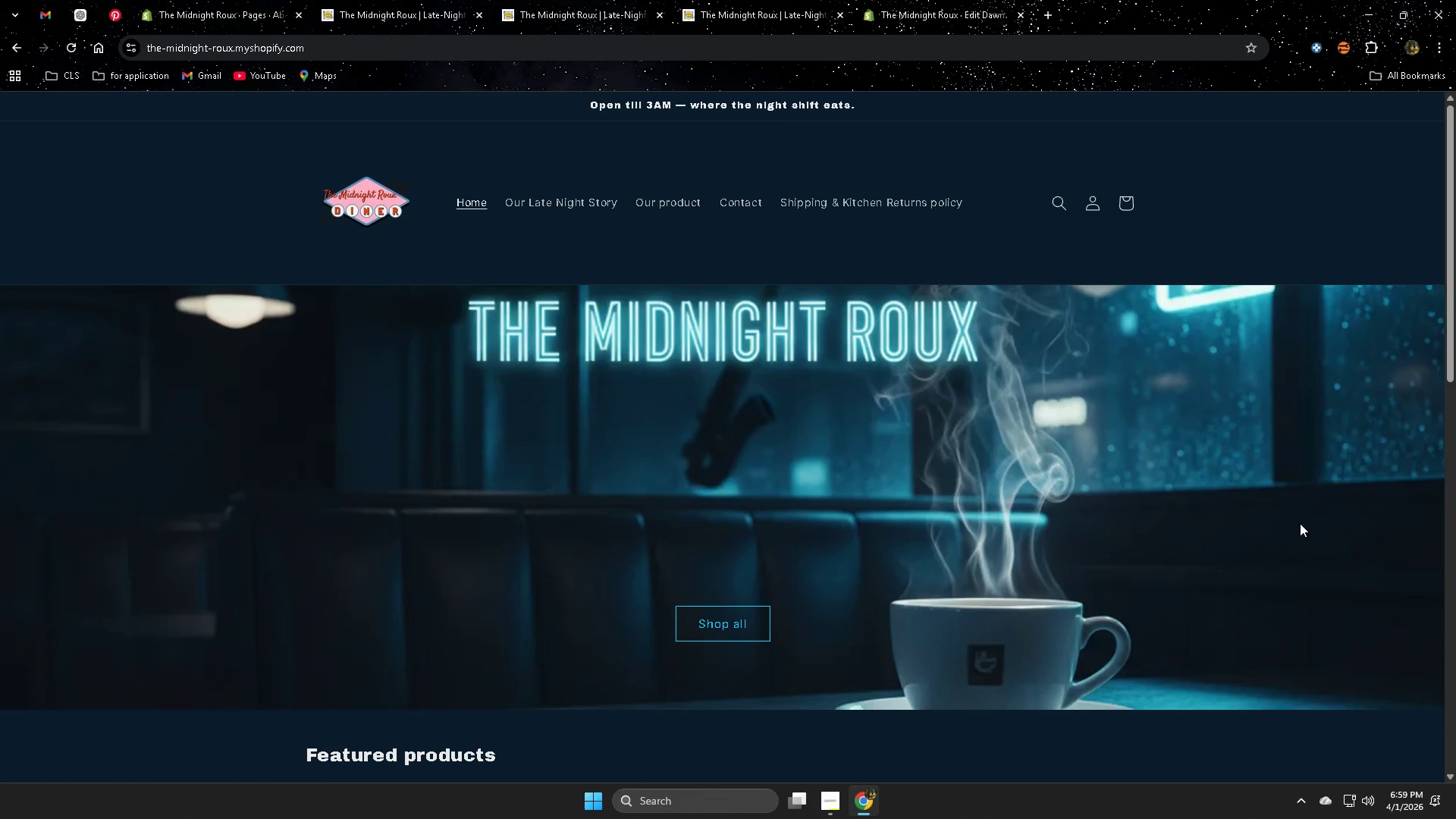 
scroll: coordinate [1255, 511], scroll_direction: down, amount: 13.0
 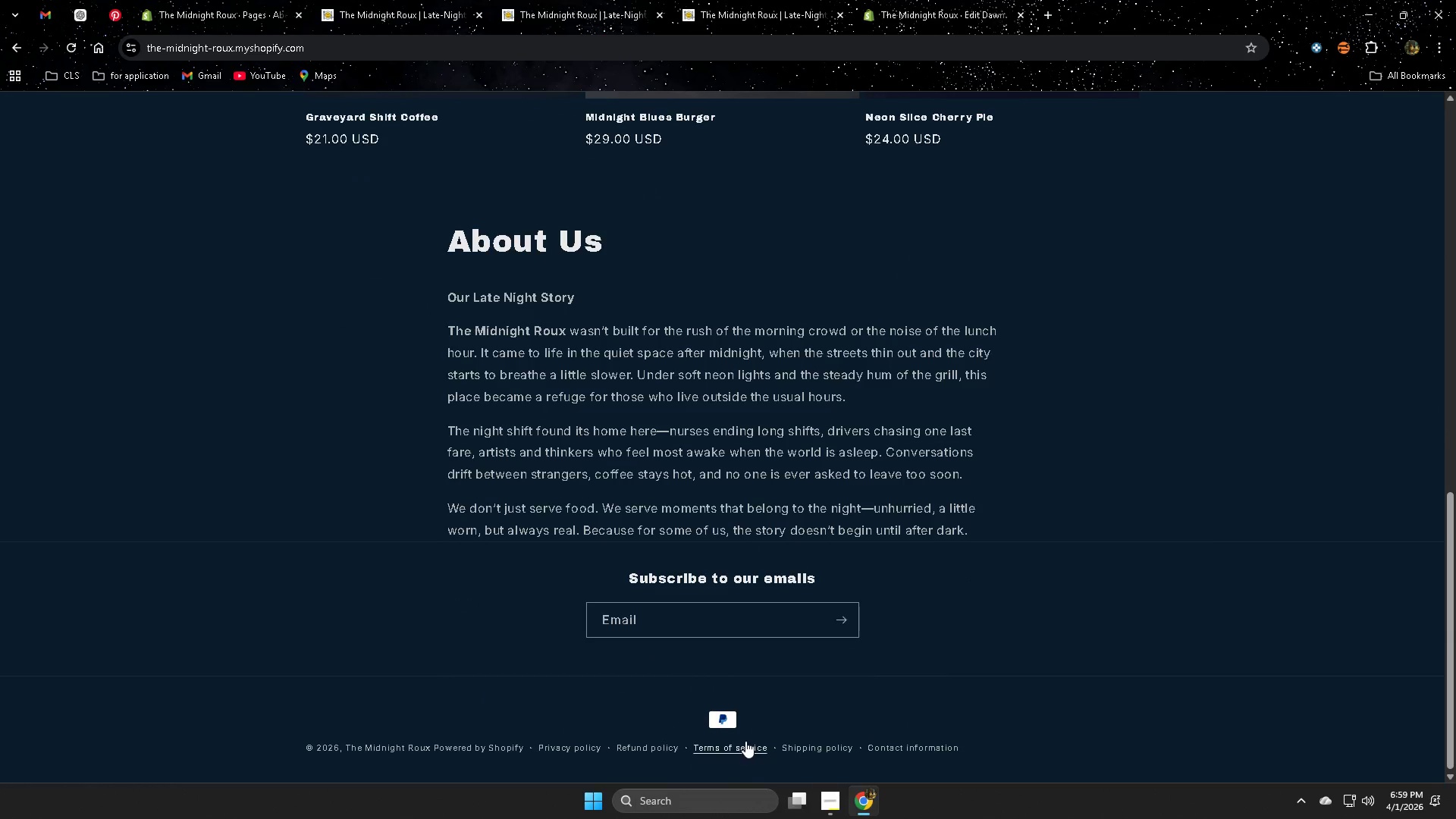 
left_click([802, 752])
 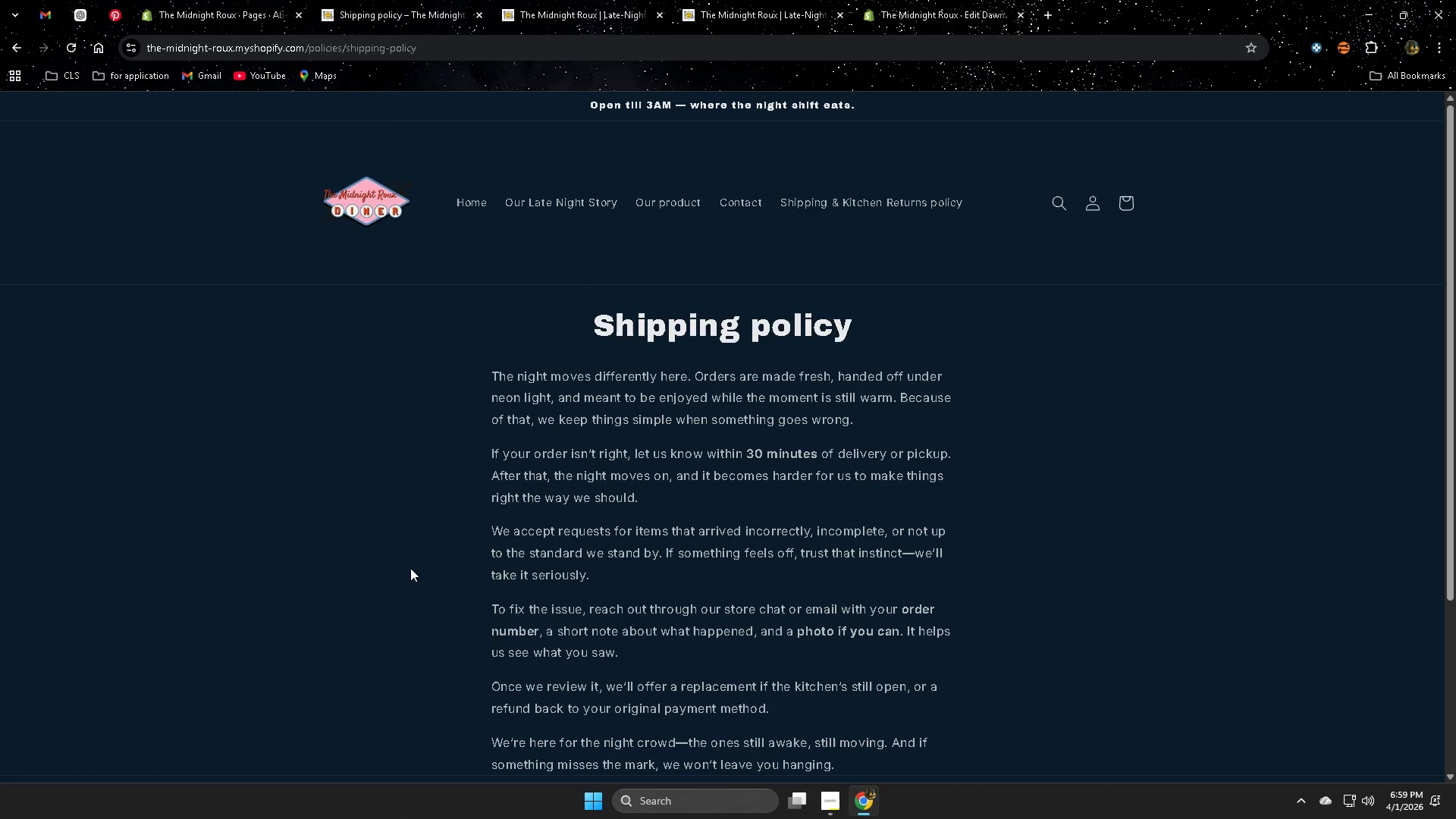 
scroll: coordinate [494, 645], scroll_direction: down, amount: 3.0
 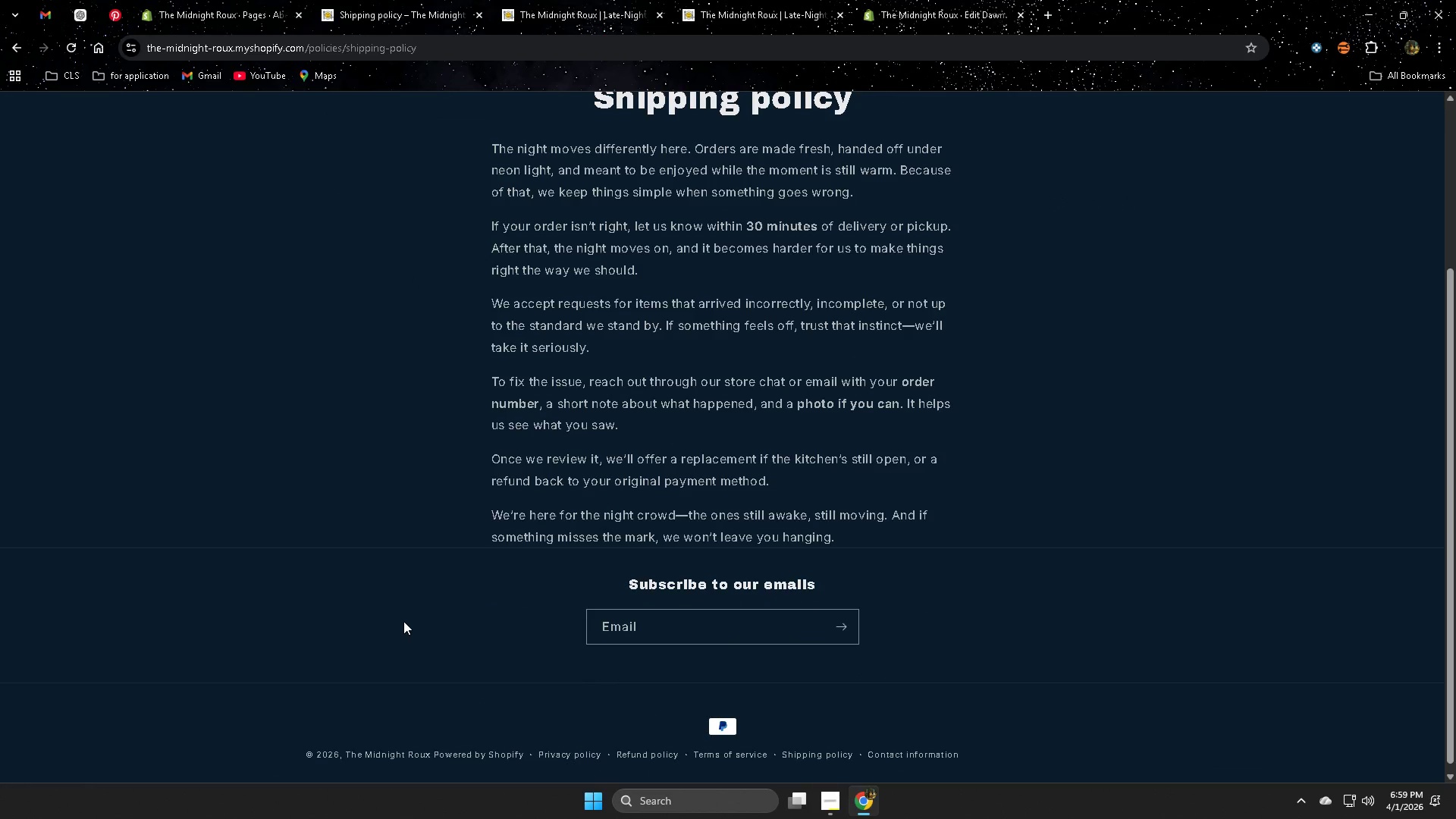 
left_click([895, 746])
 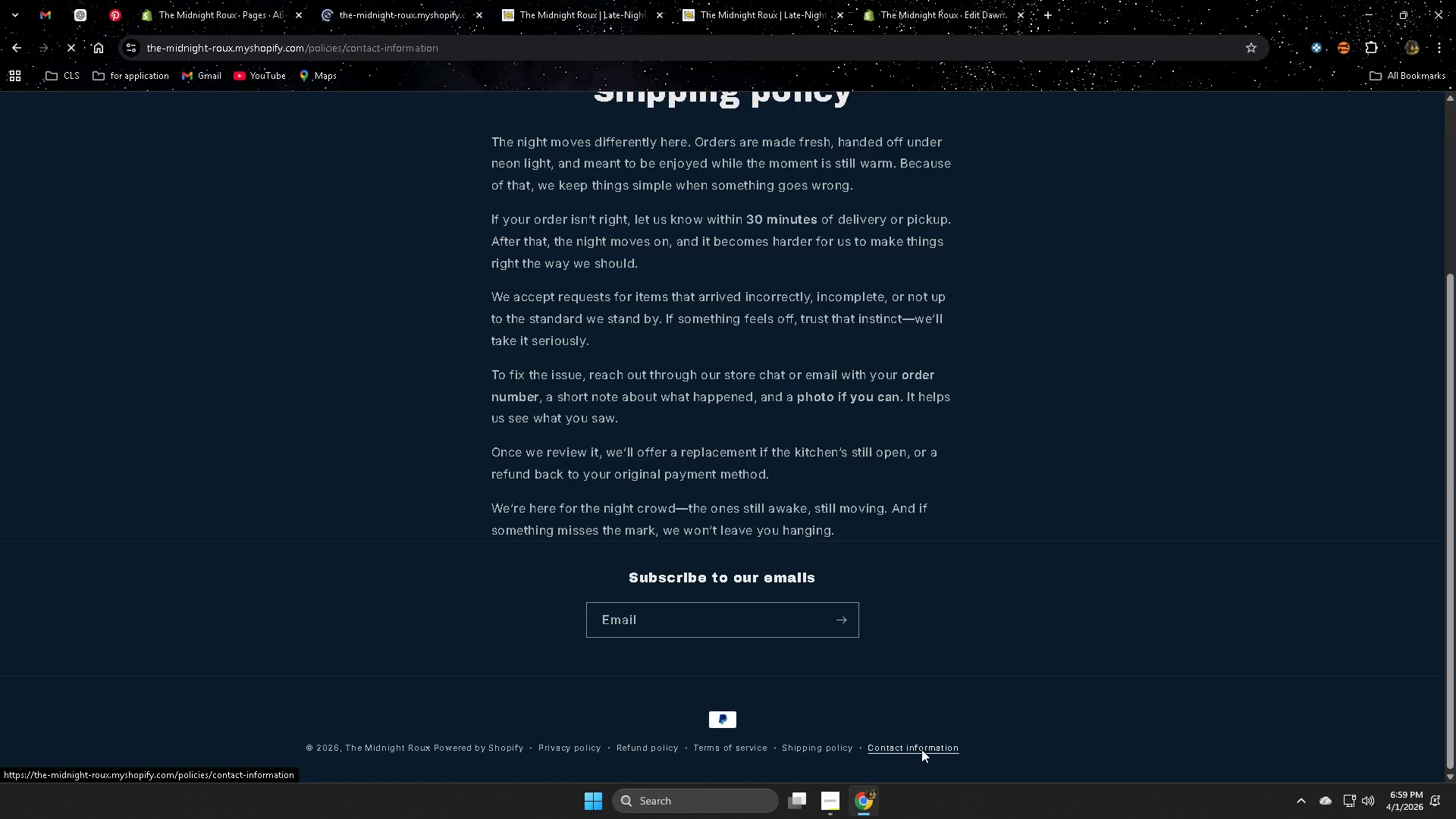 
scroll: coordinate [682, 681], scroll_direction: down, amount: 11.0